 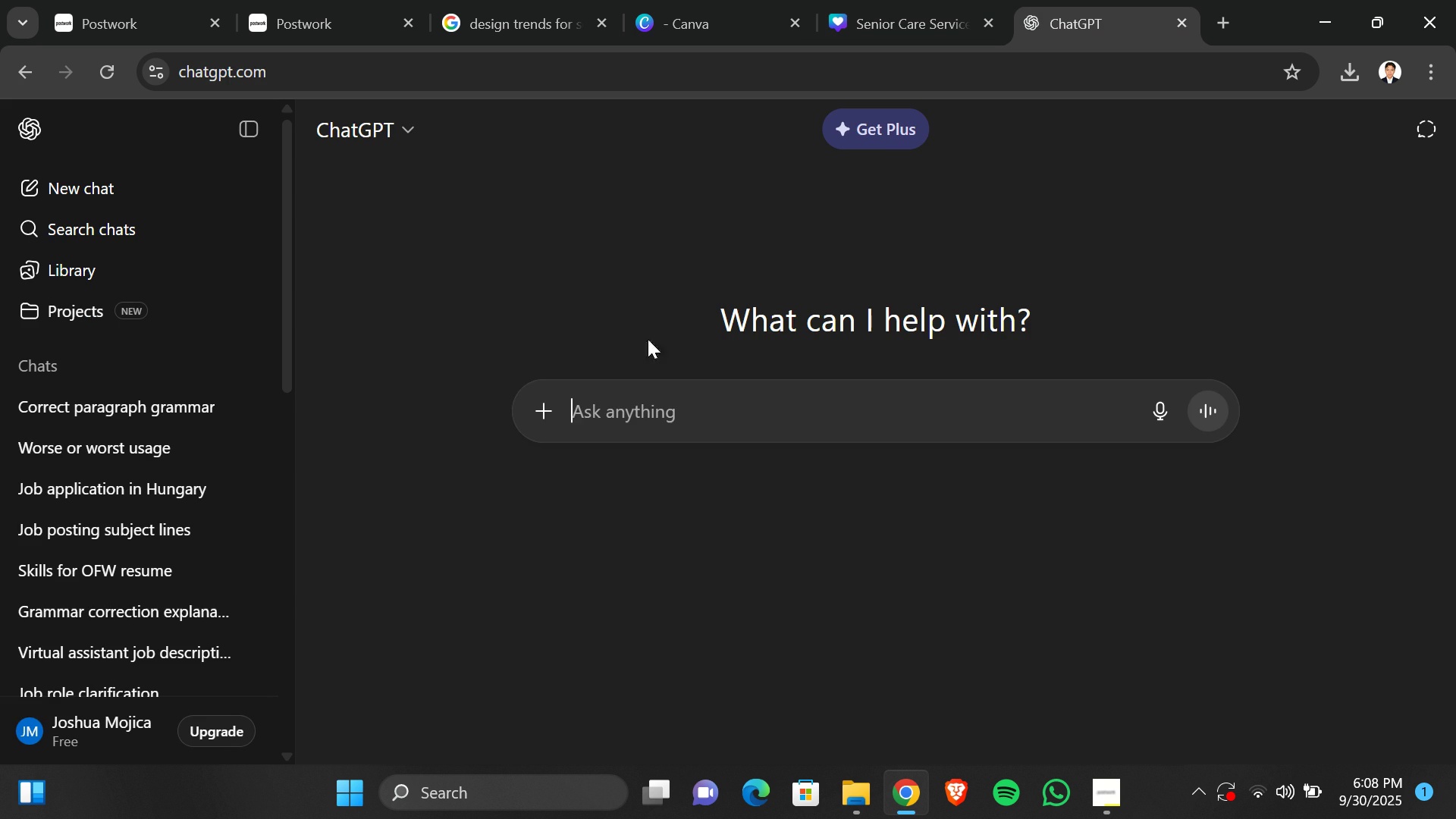 
type(Senior Care Tag lines)
 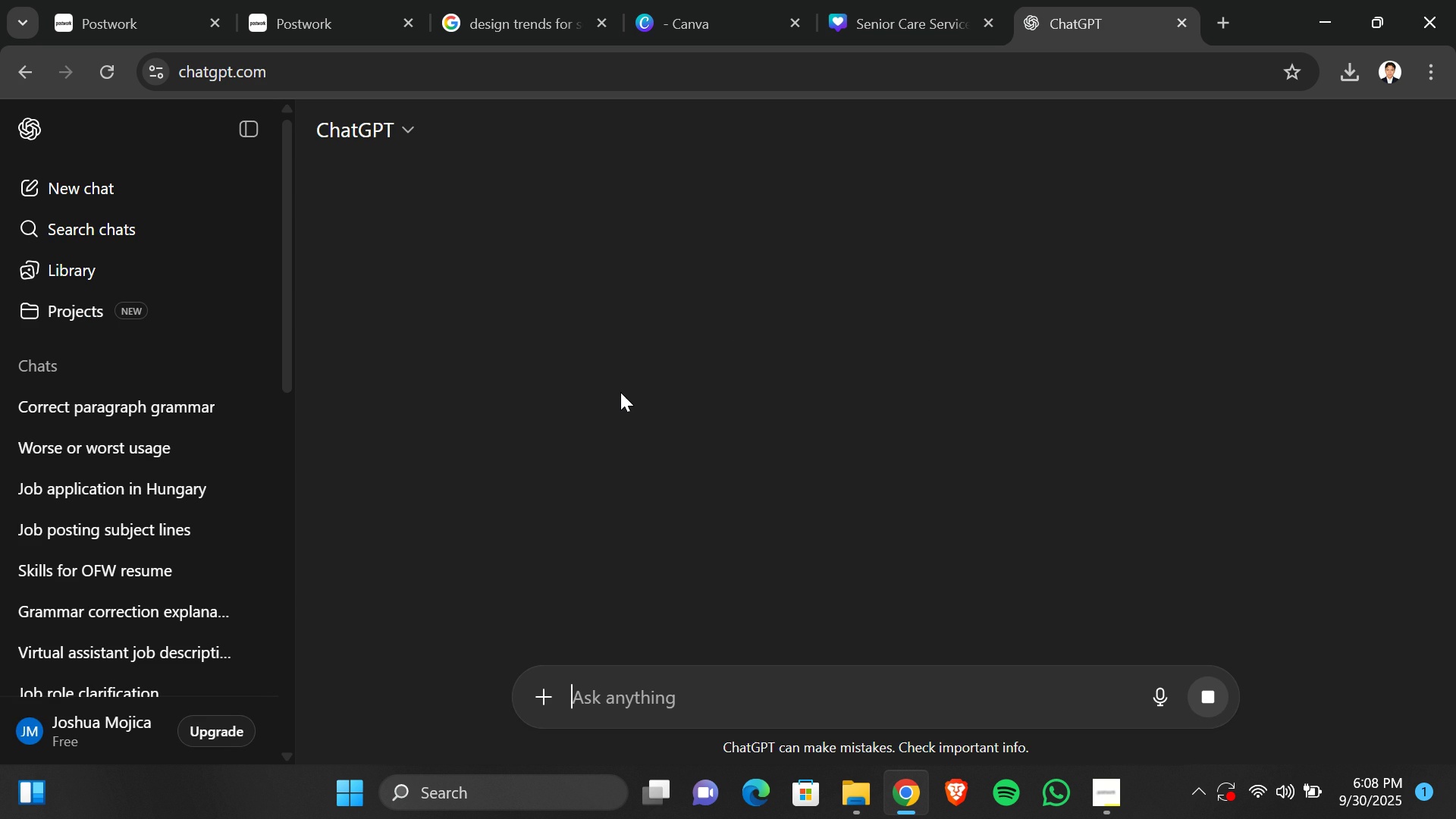 
key(Enter)
 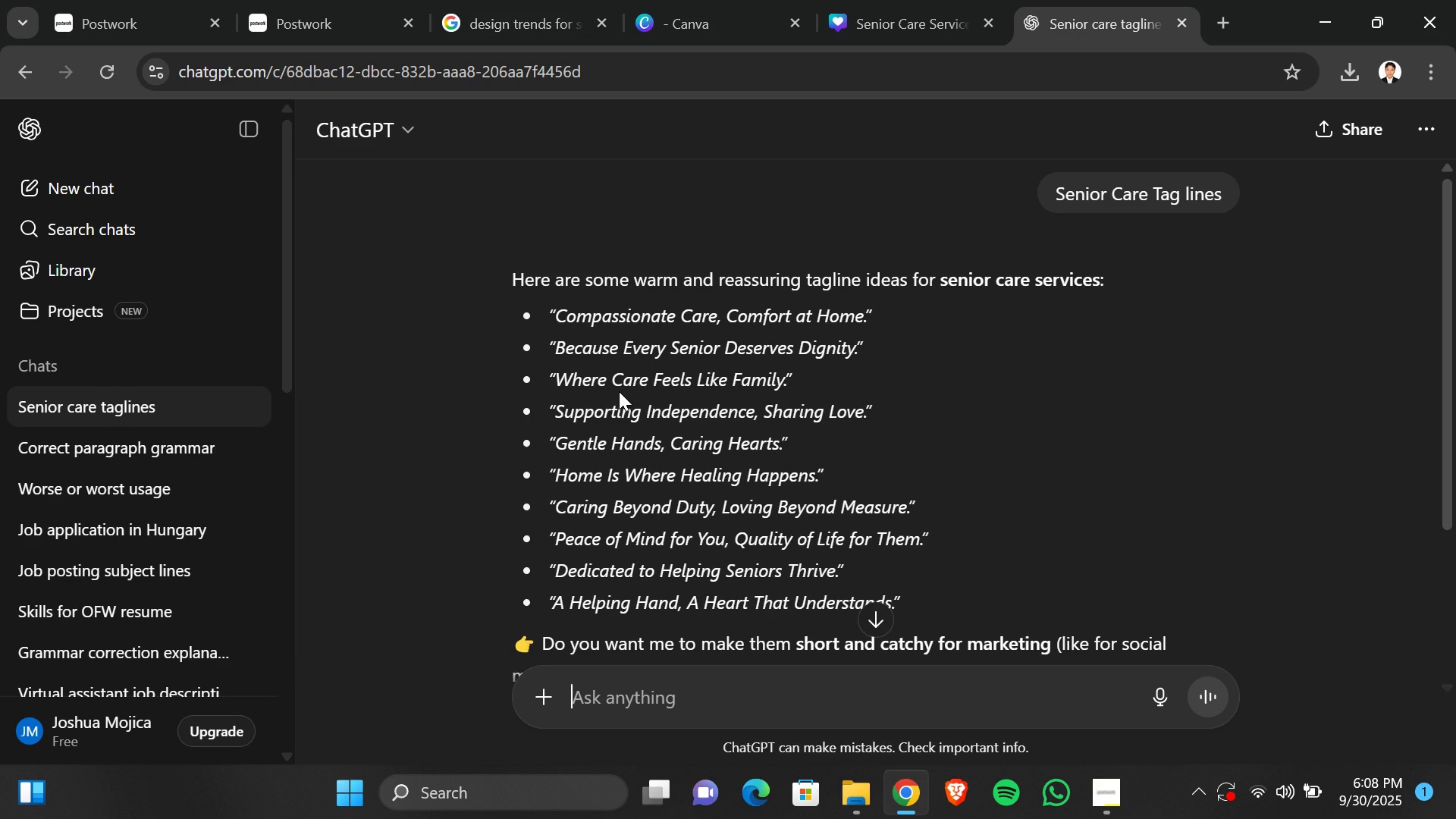 
wait(16.41)
 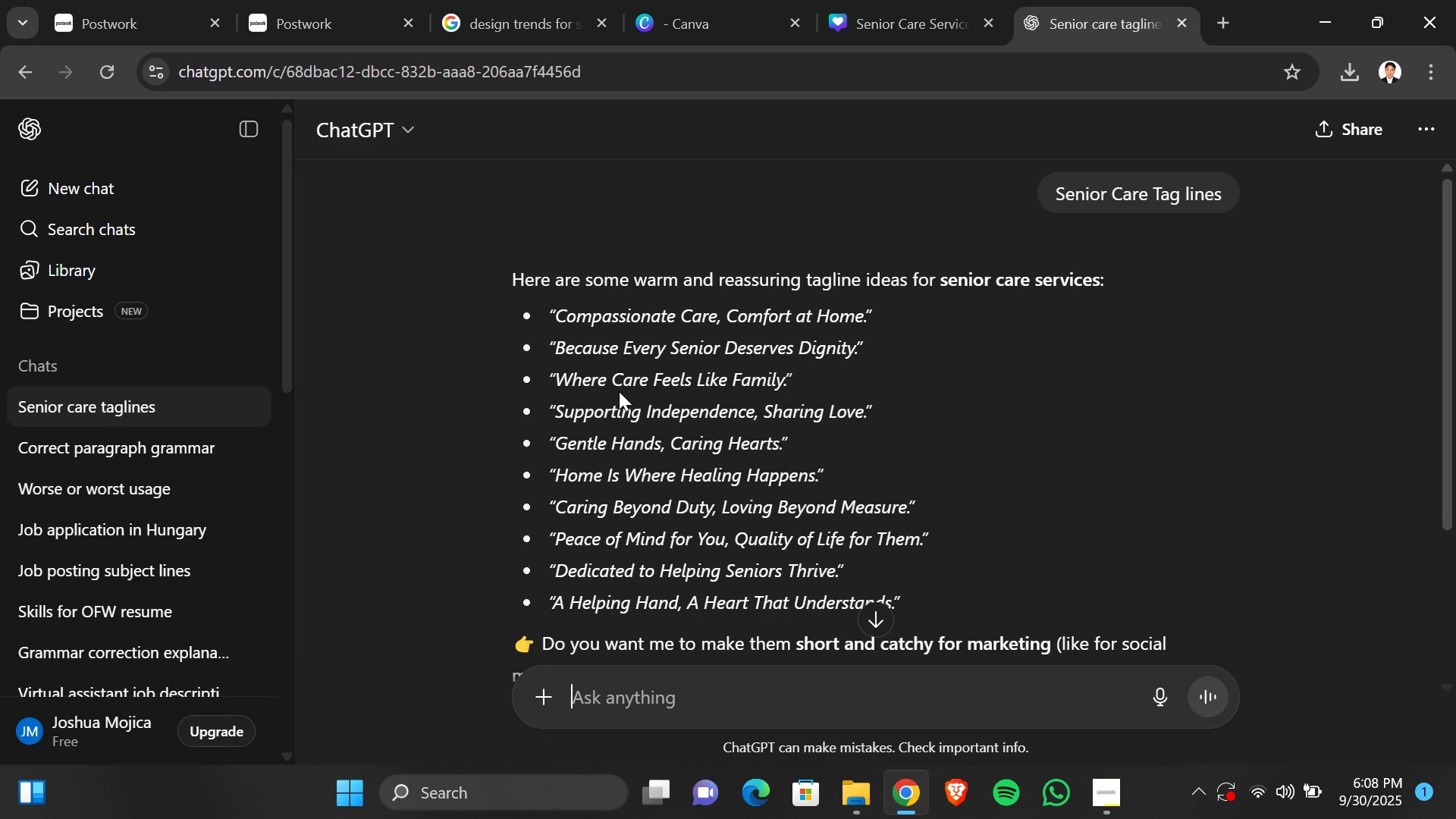 
scroll: coordinate [657, 571], scroll_direction: down, amount: 1.0
 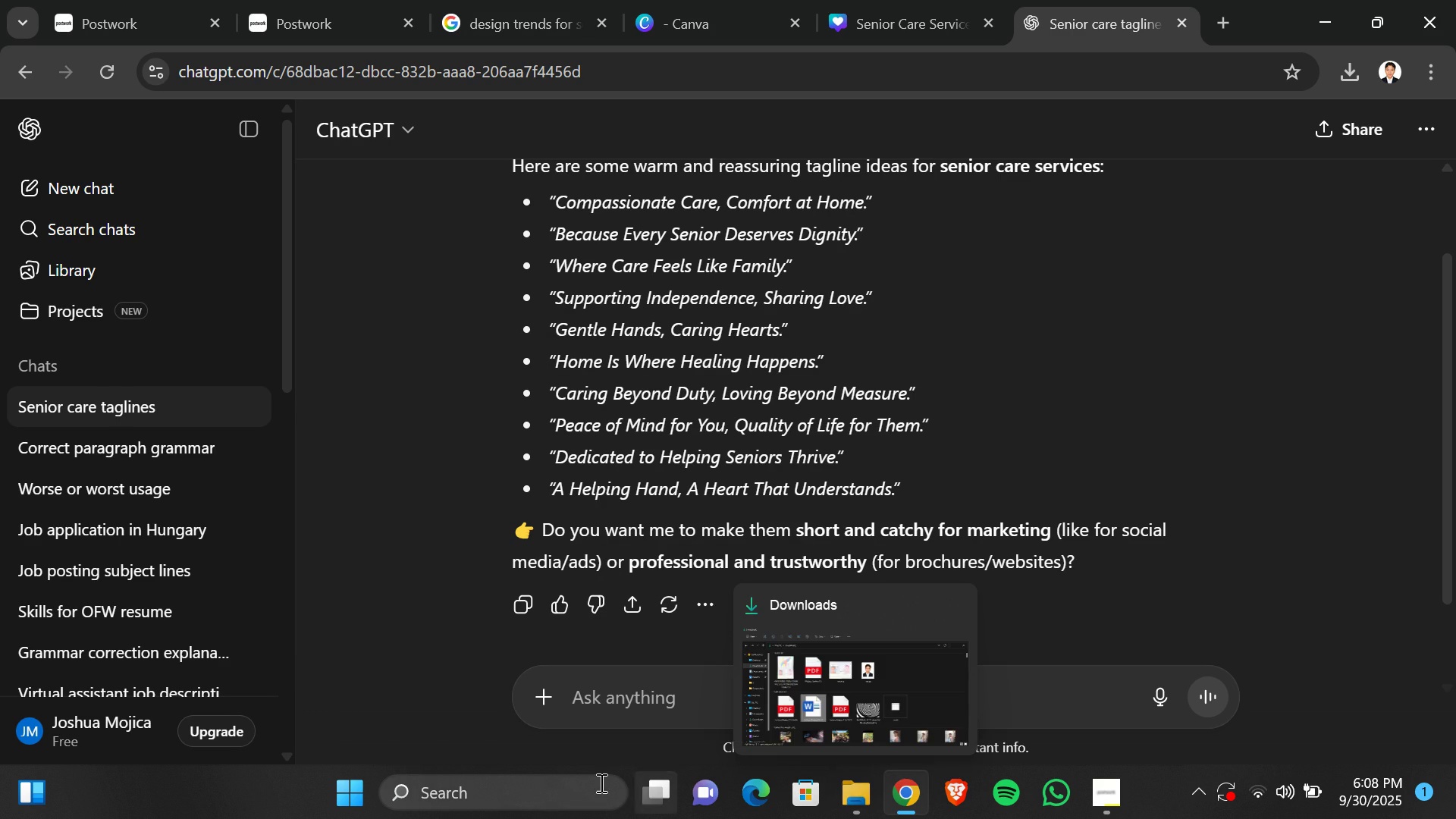 
wait(8.0)
 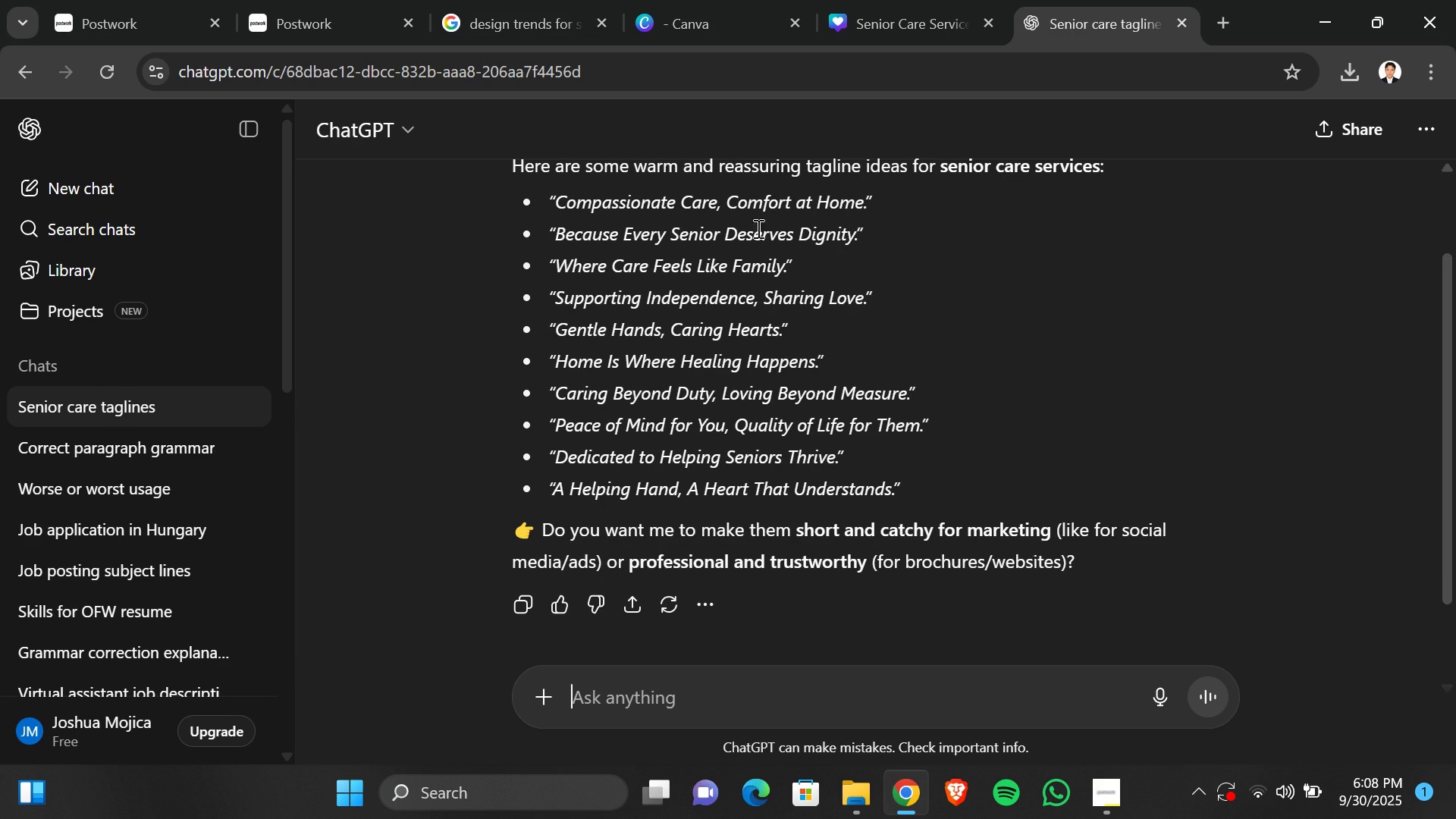 
double_click([584, 457])